 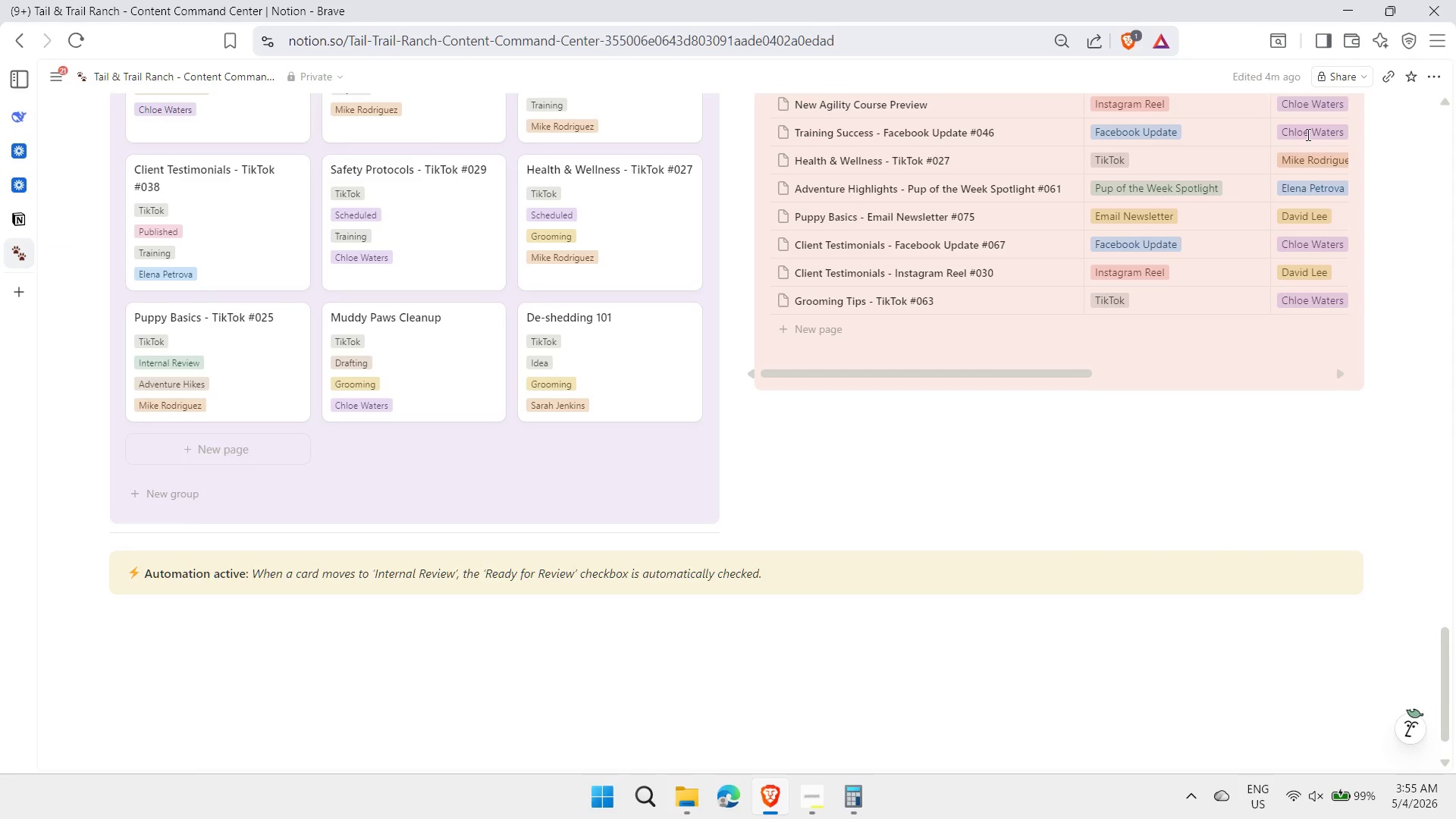 
left_click_drag(start_coordinate=[1444, 663], to_coordinate=[1455, 130])
 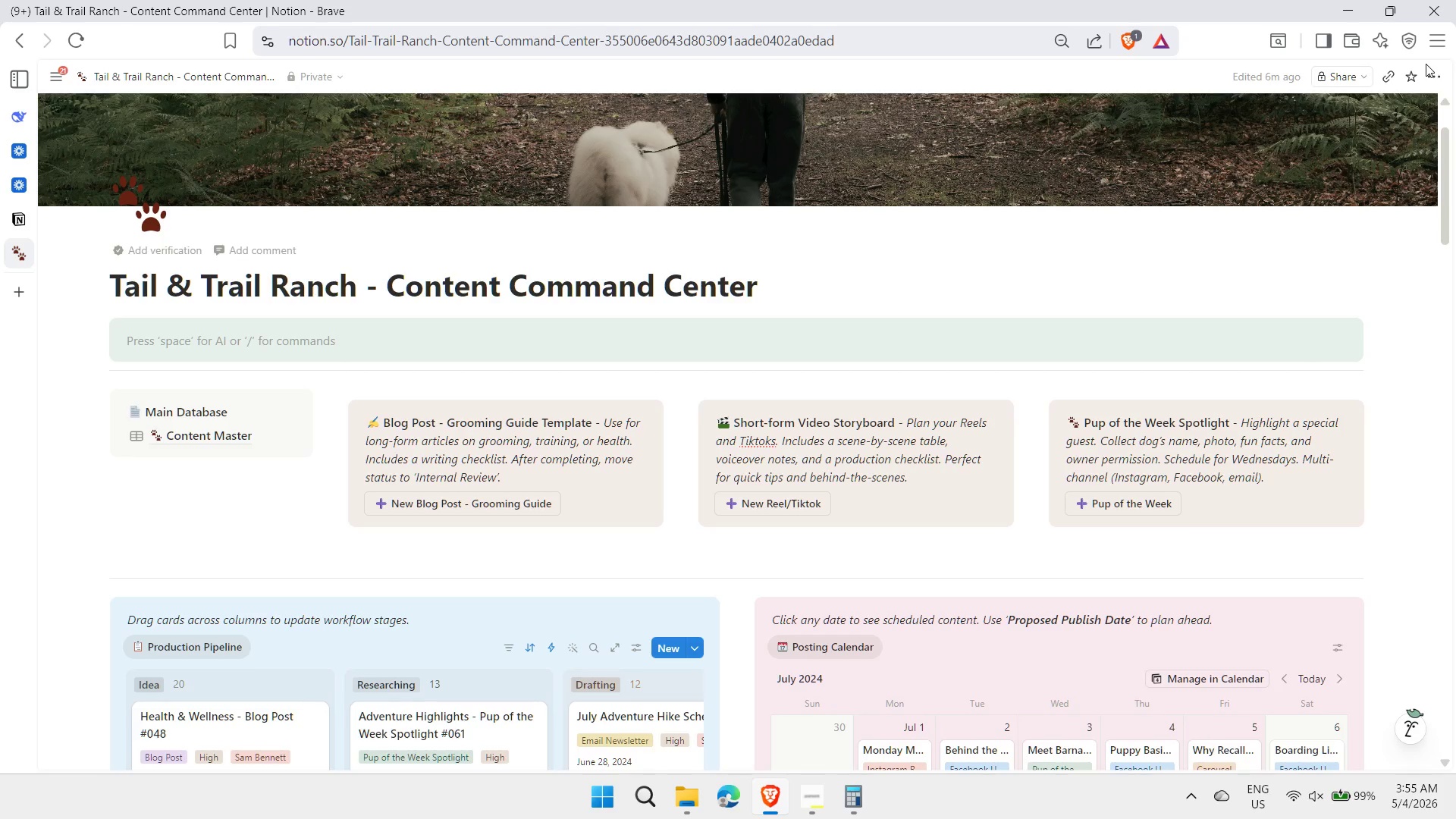 
left_click([1354, 78])
 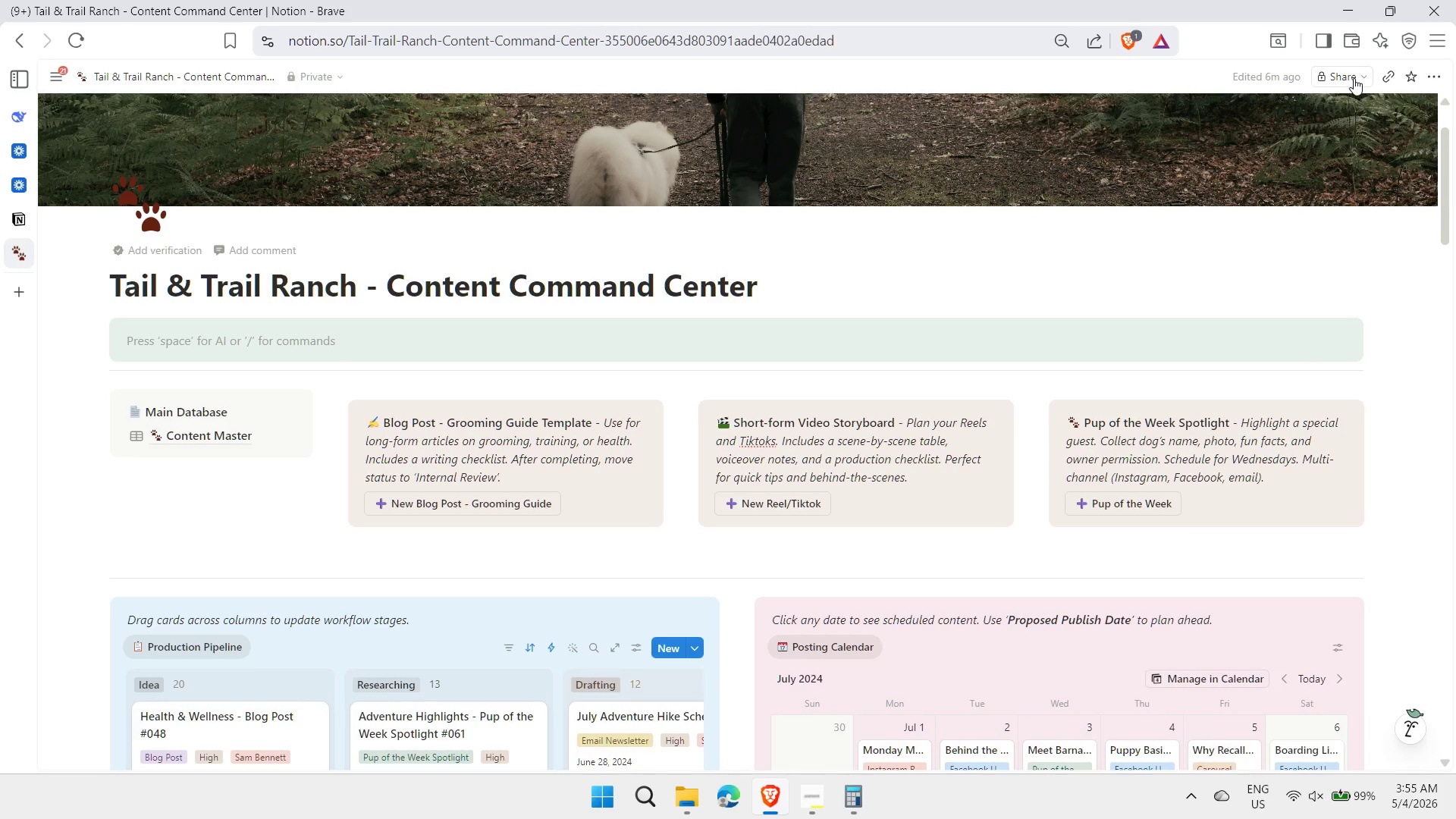 
mouse_move([1323, 84])
 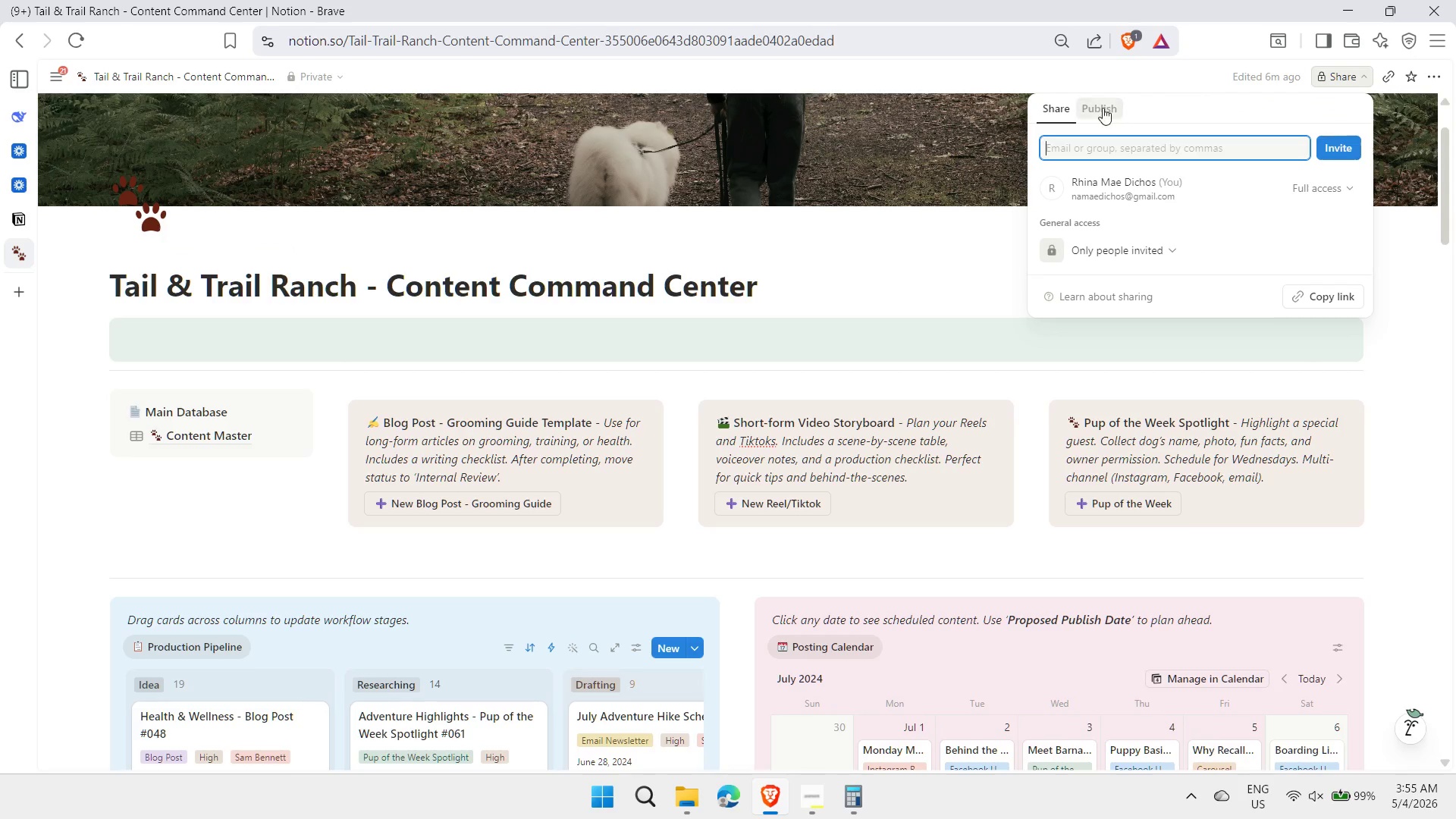 
left_click([1105, 97])